 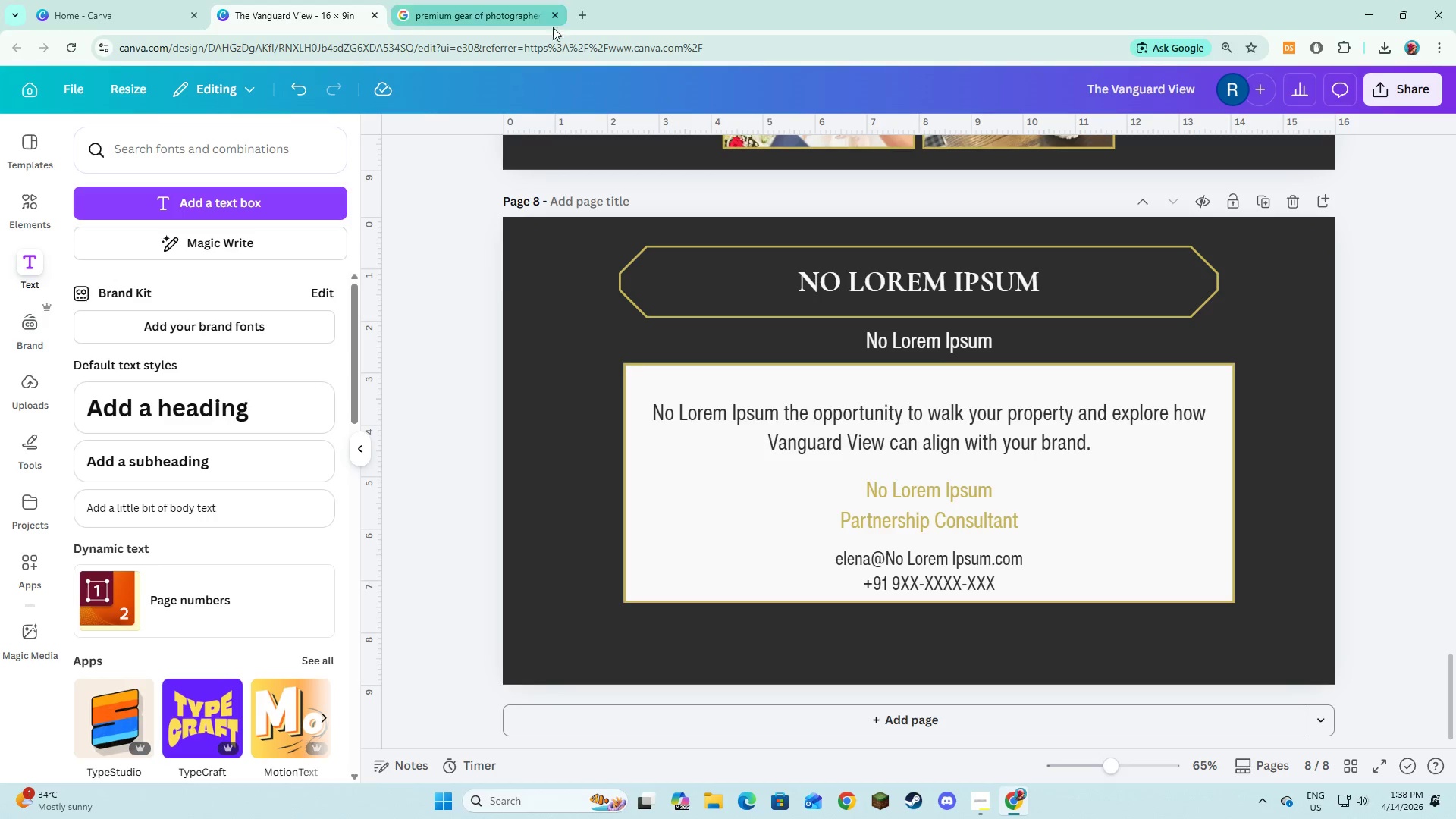 
left_click([553, 15])
 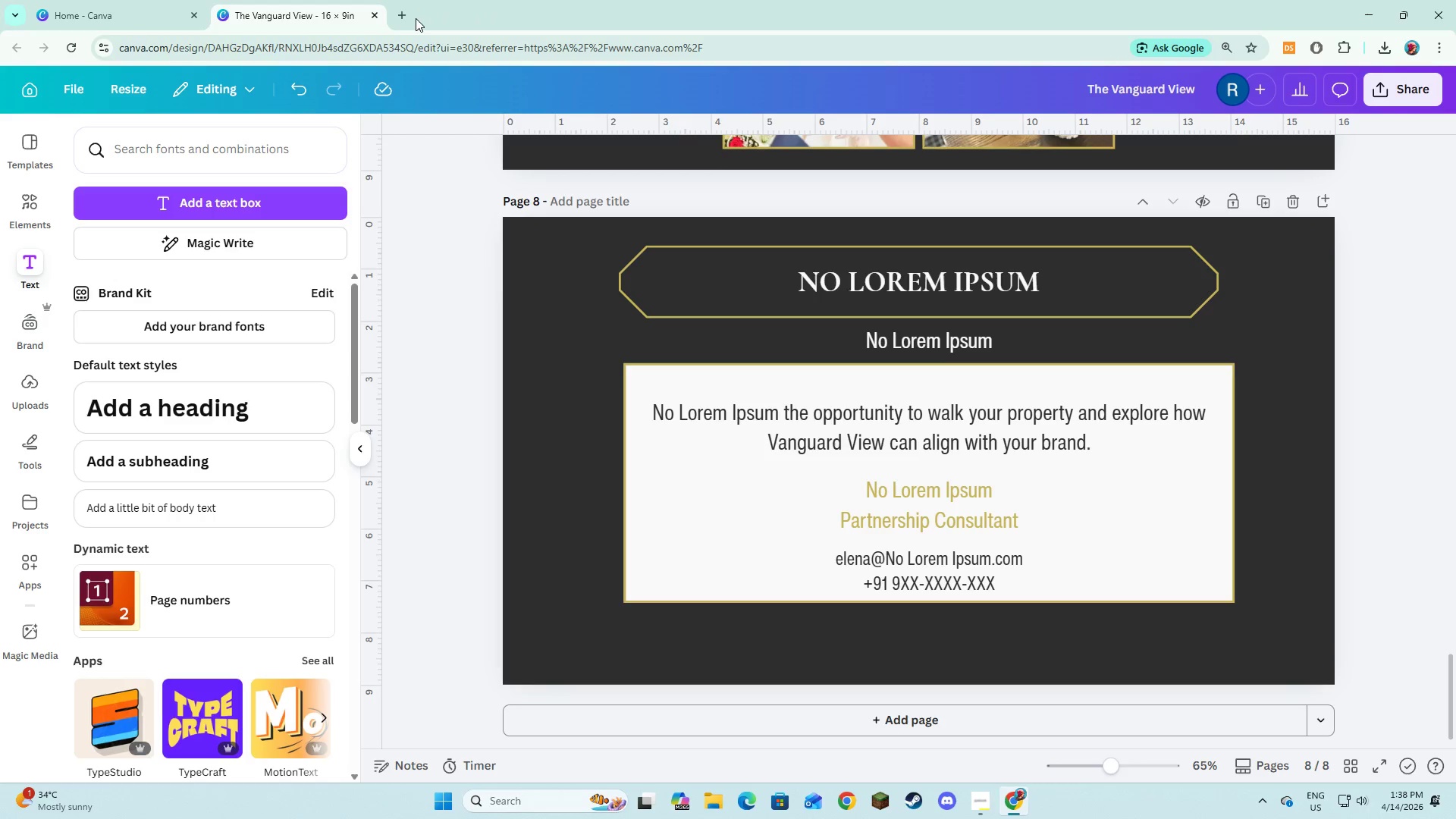 
left_click([410, 21])
 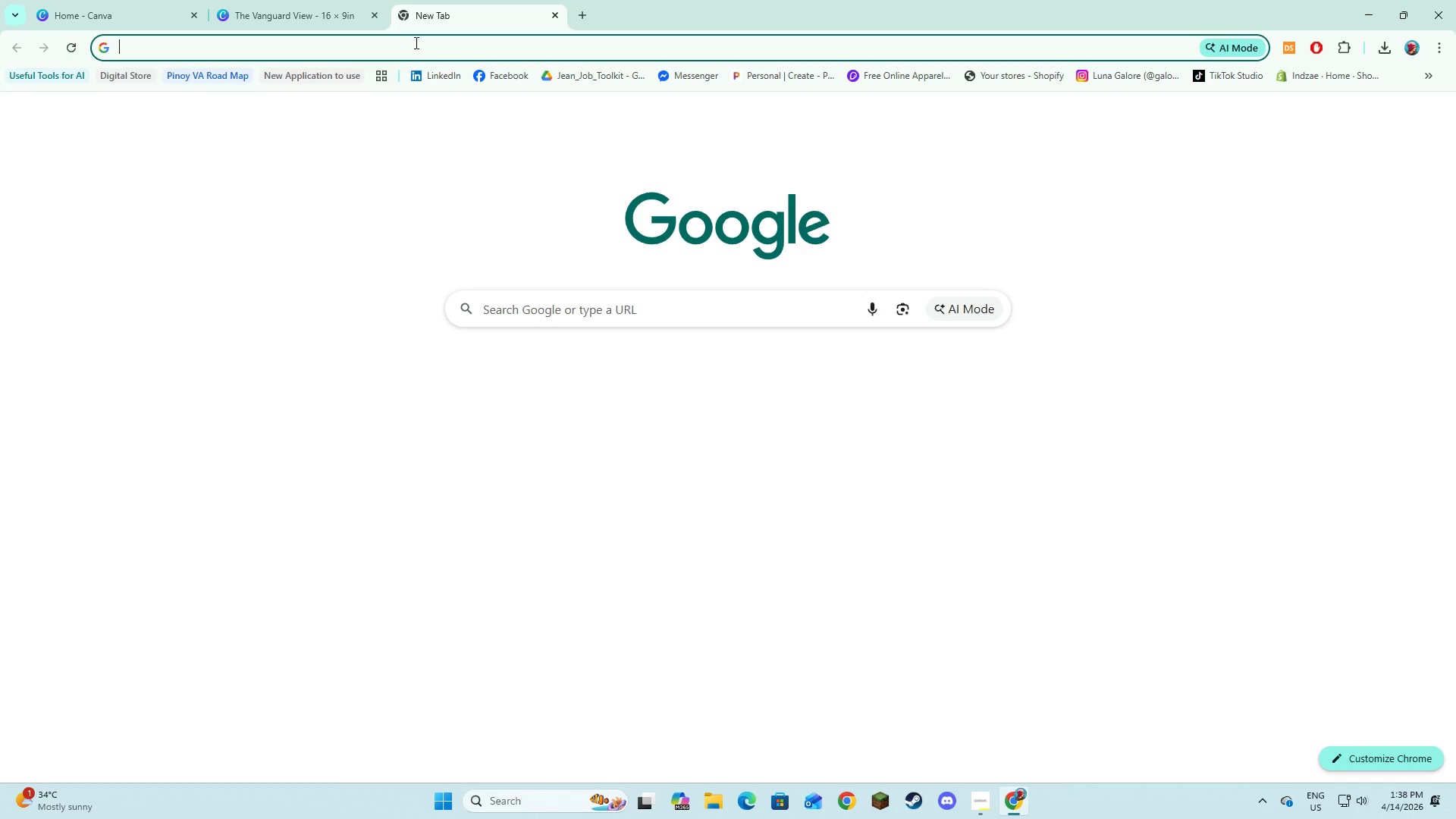 
left_click([415, 42])
 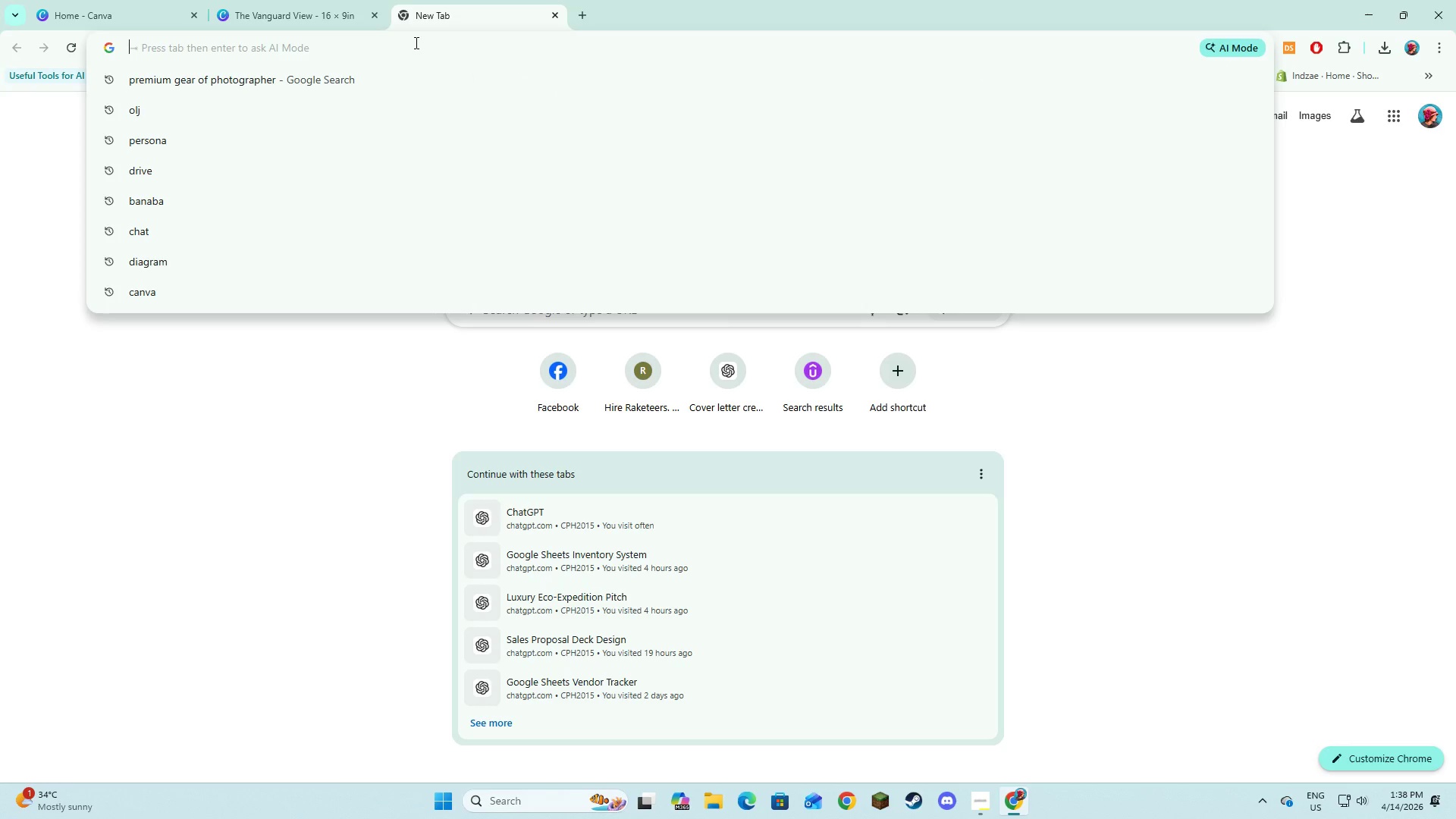 
key(Meta+V)
 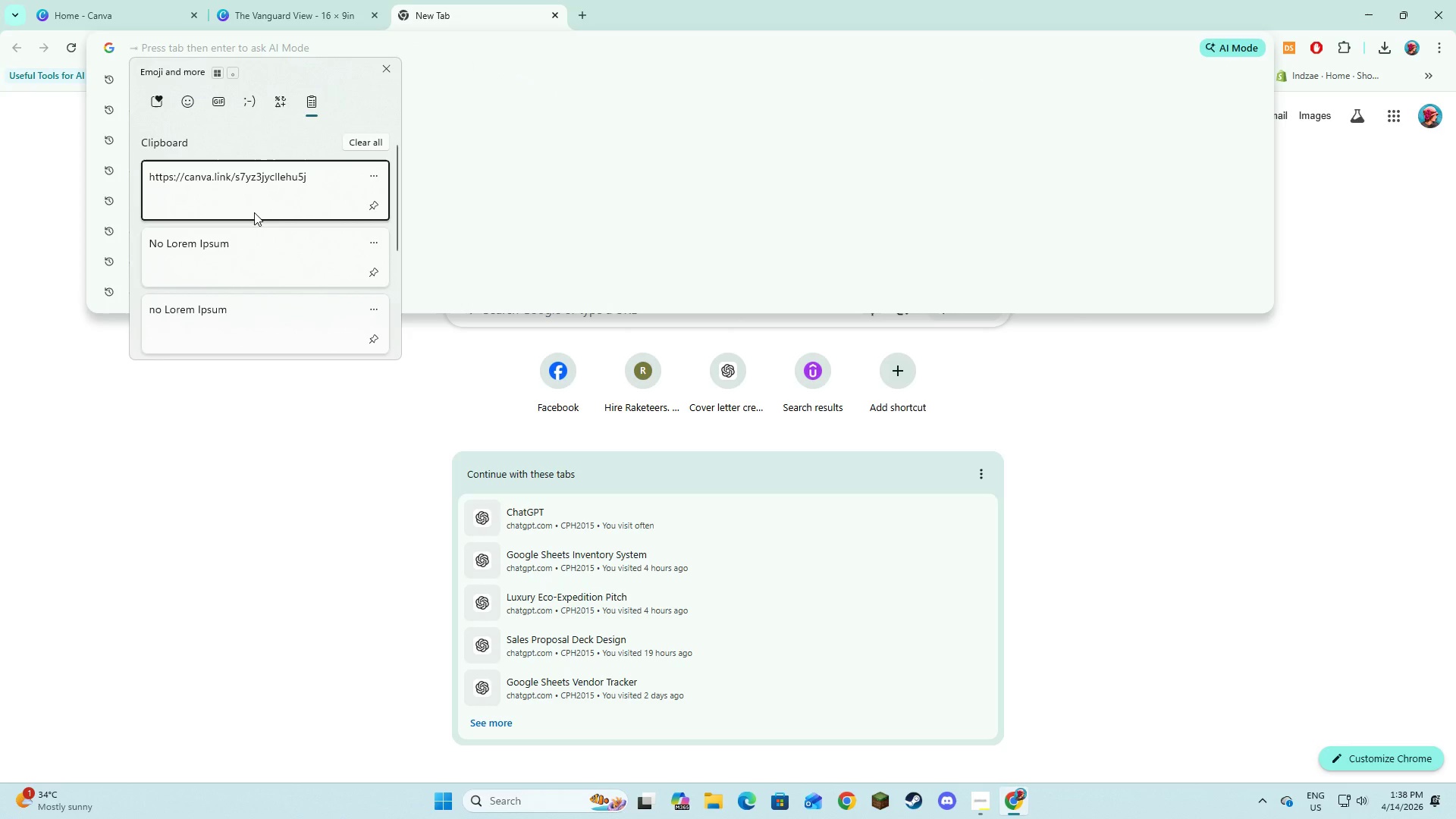 
left_click([259, 188])
 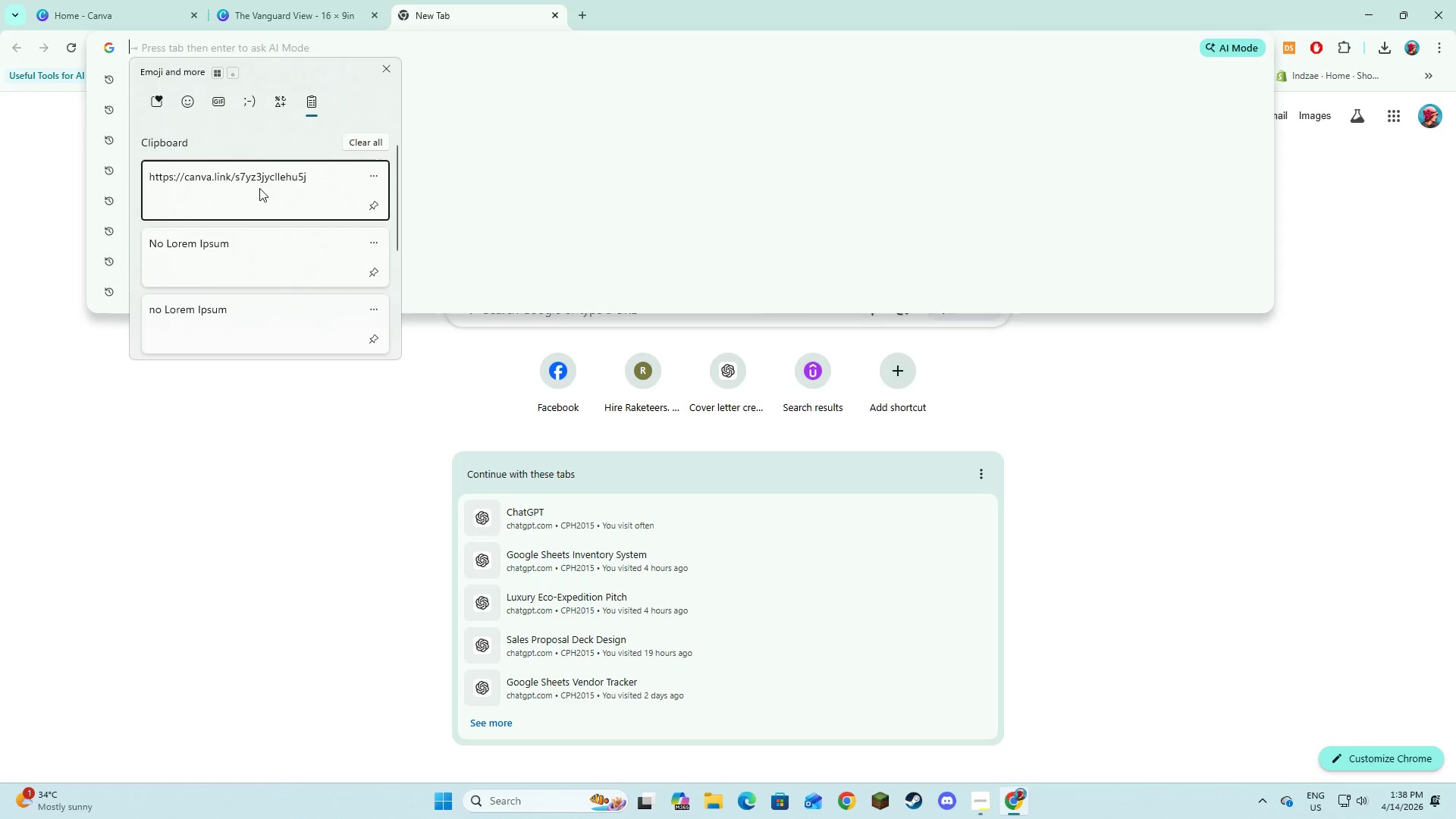 
key(Control+ControlLeft)
 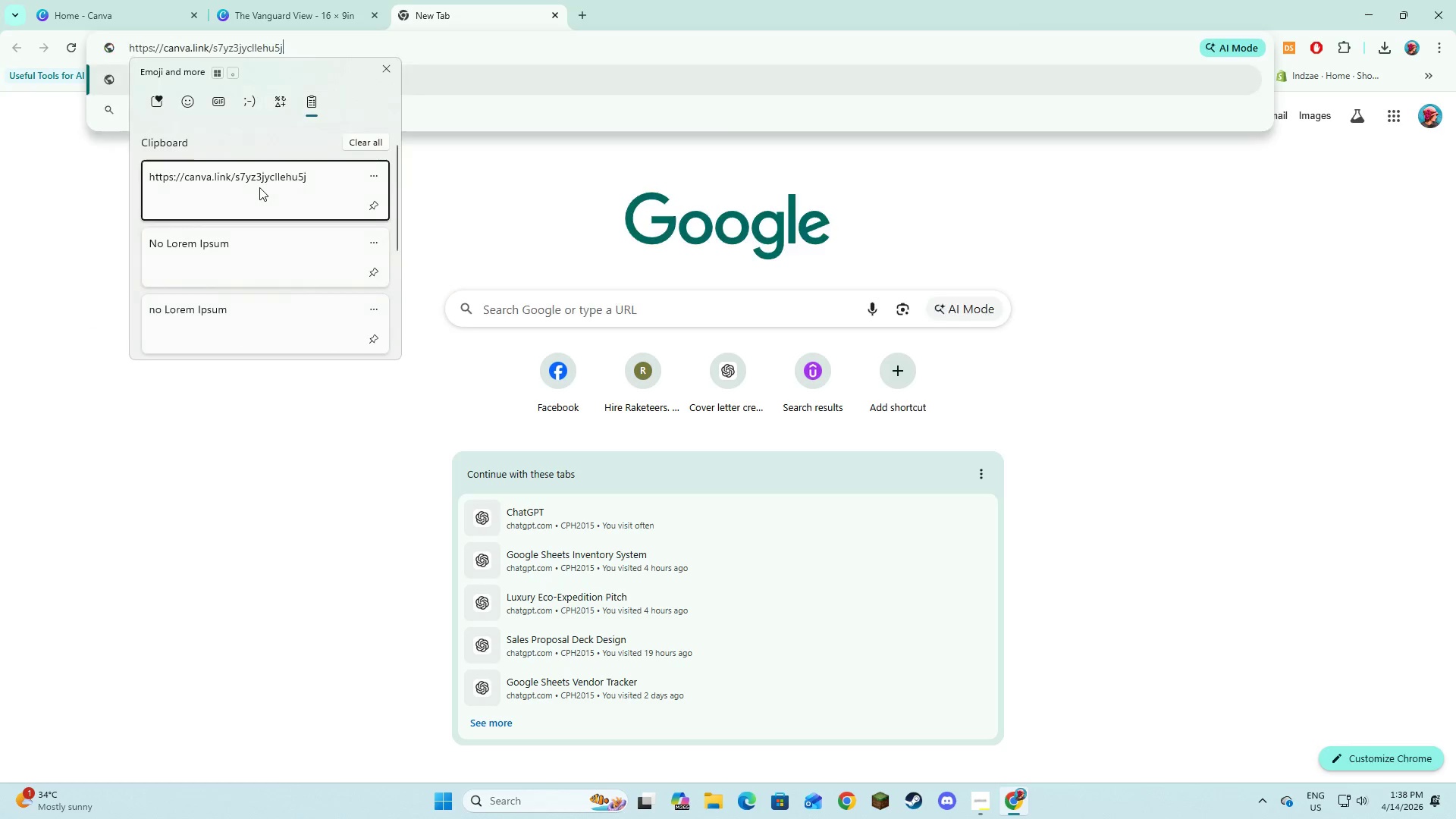 
key(Control+V)
 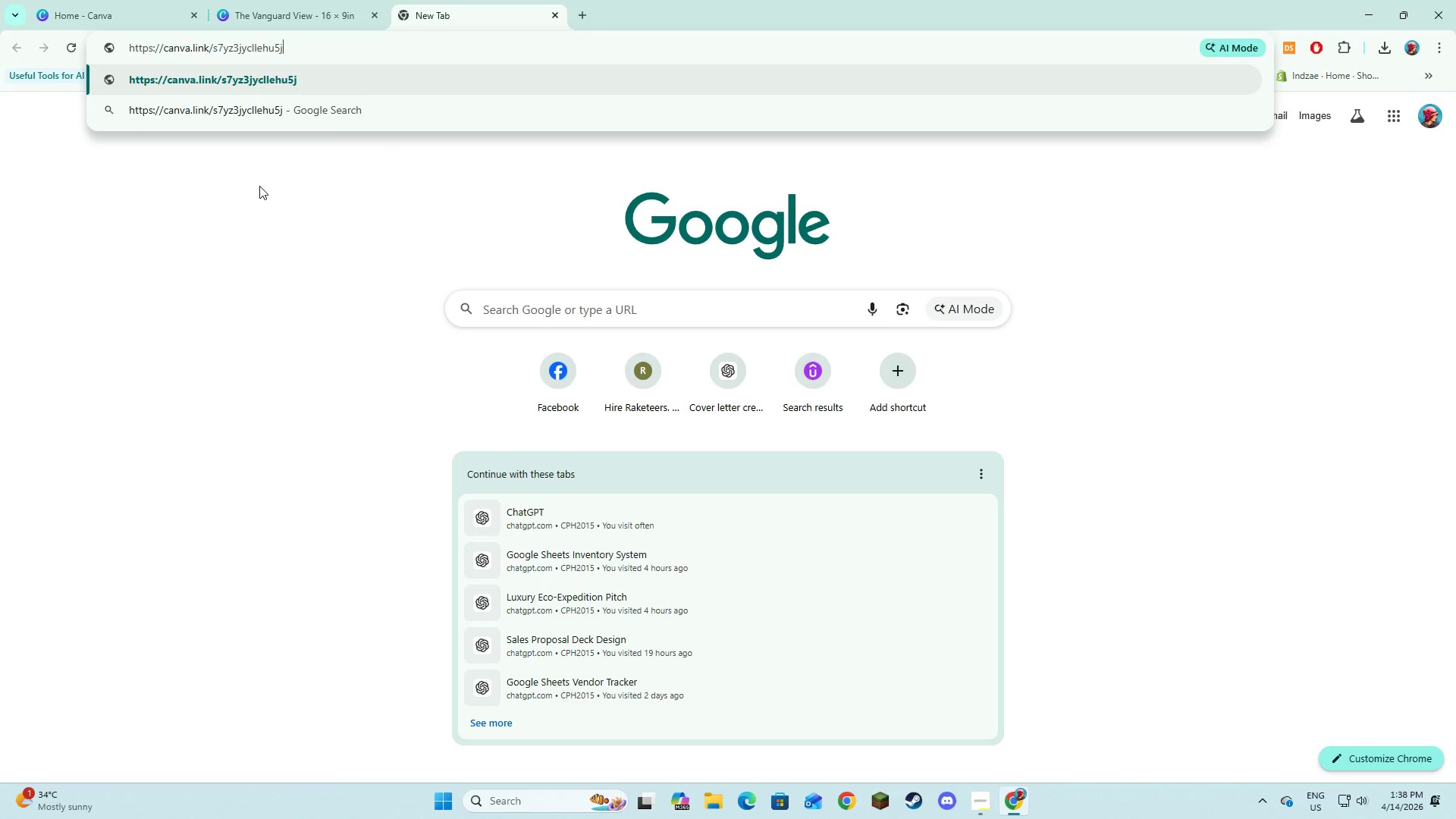 
key(NumpadEnter)
 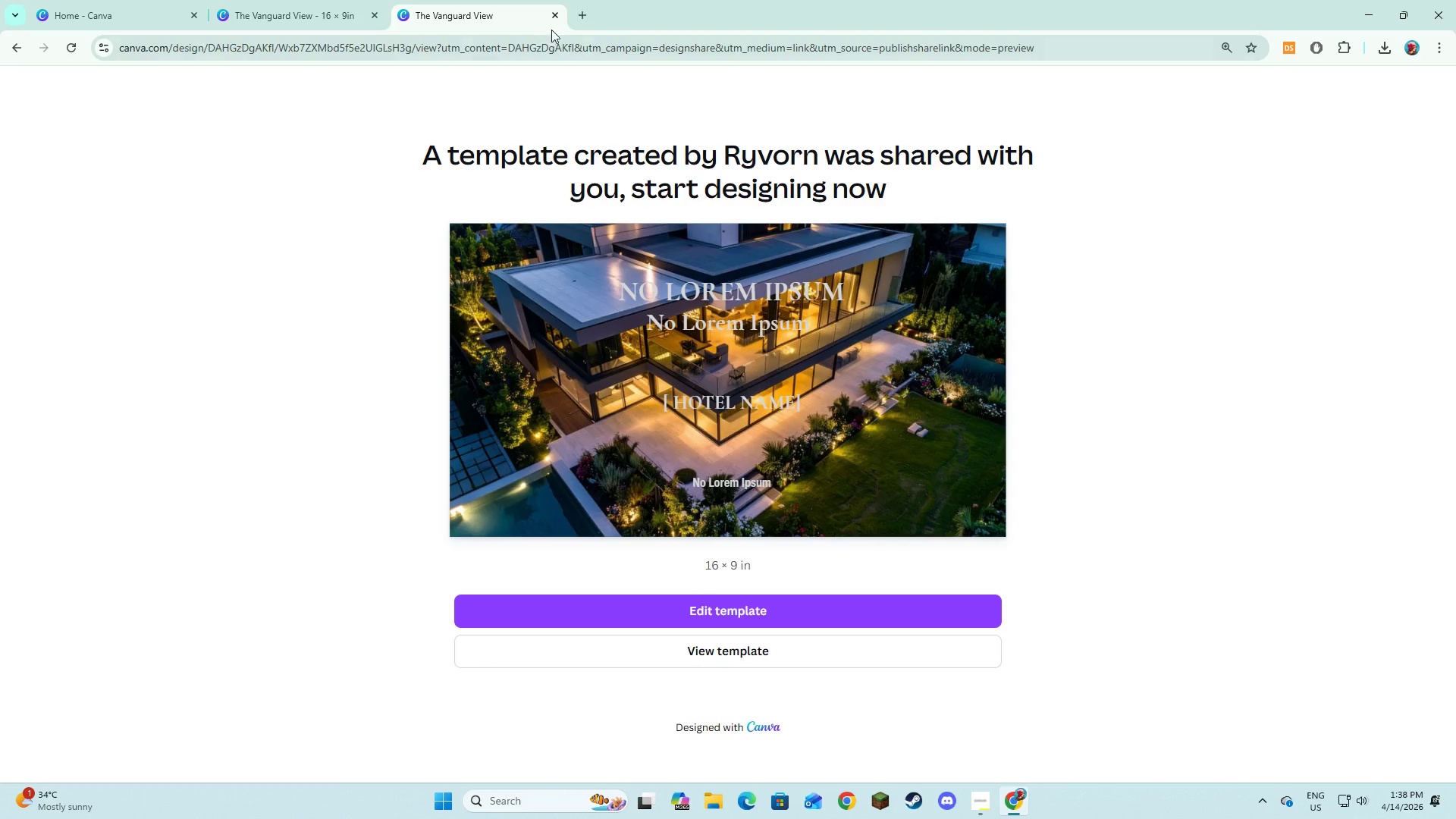 